 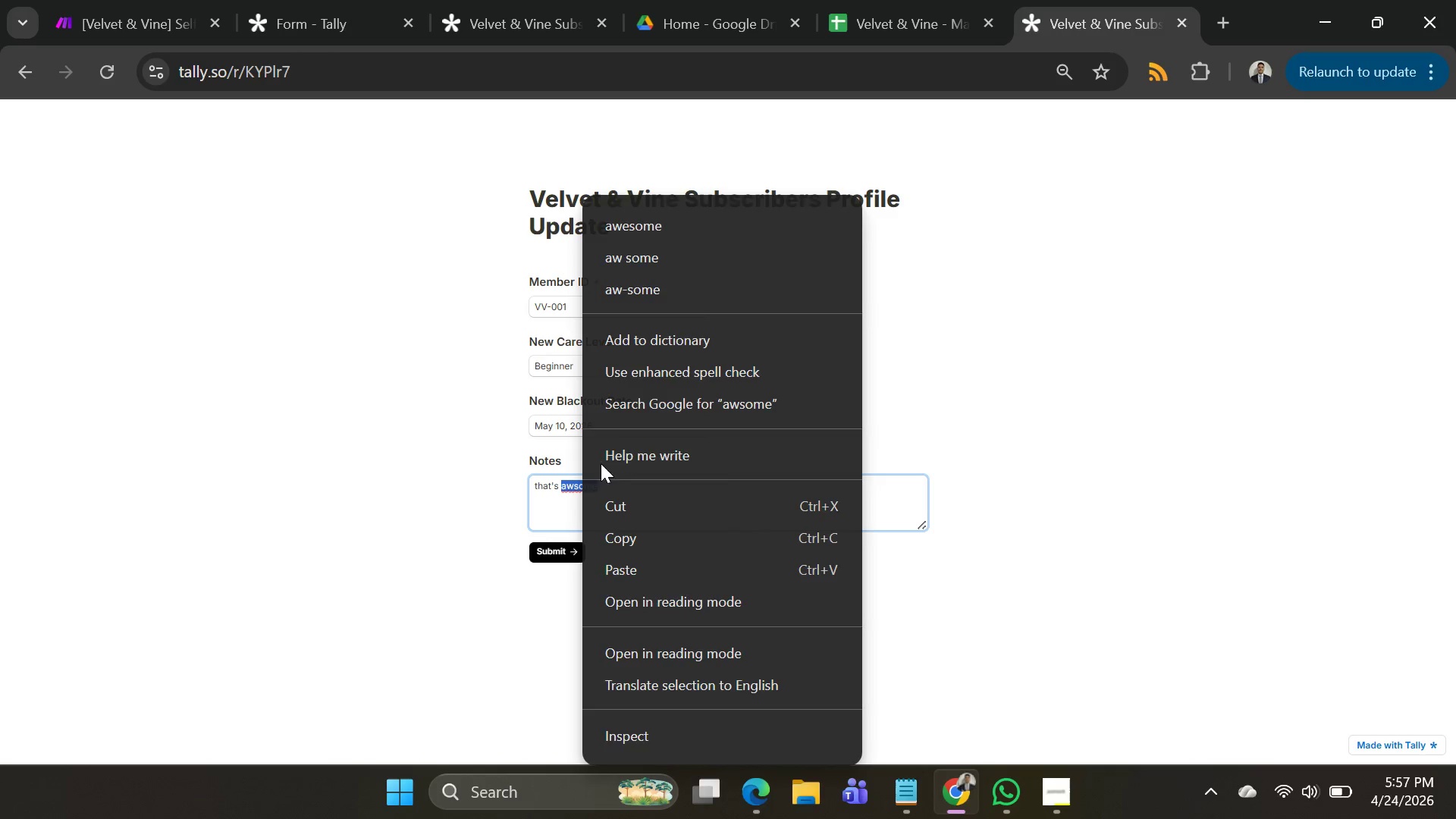 
left_click([643, 230])
 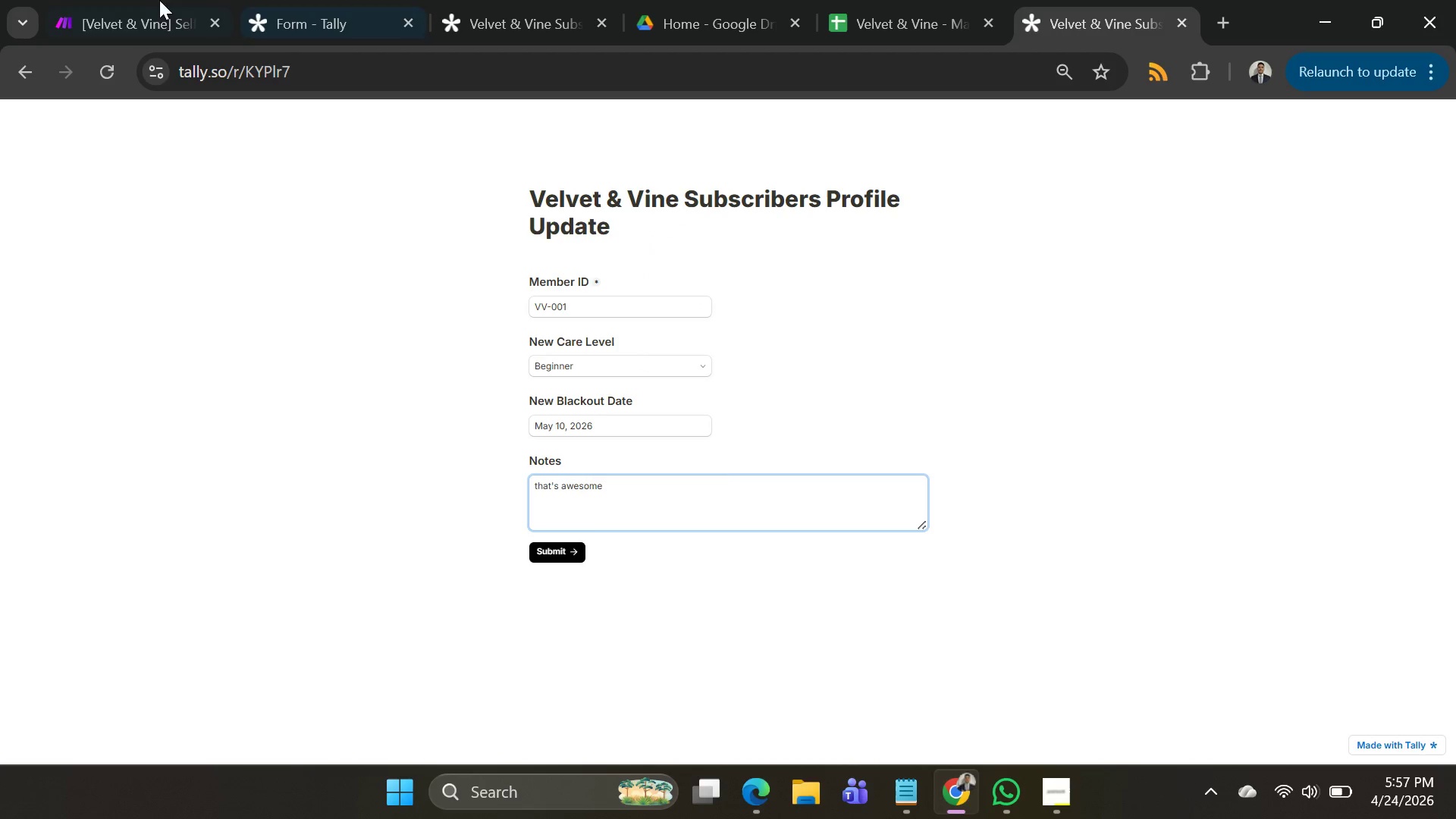 
left_click([69, 17])
 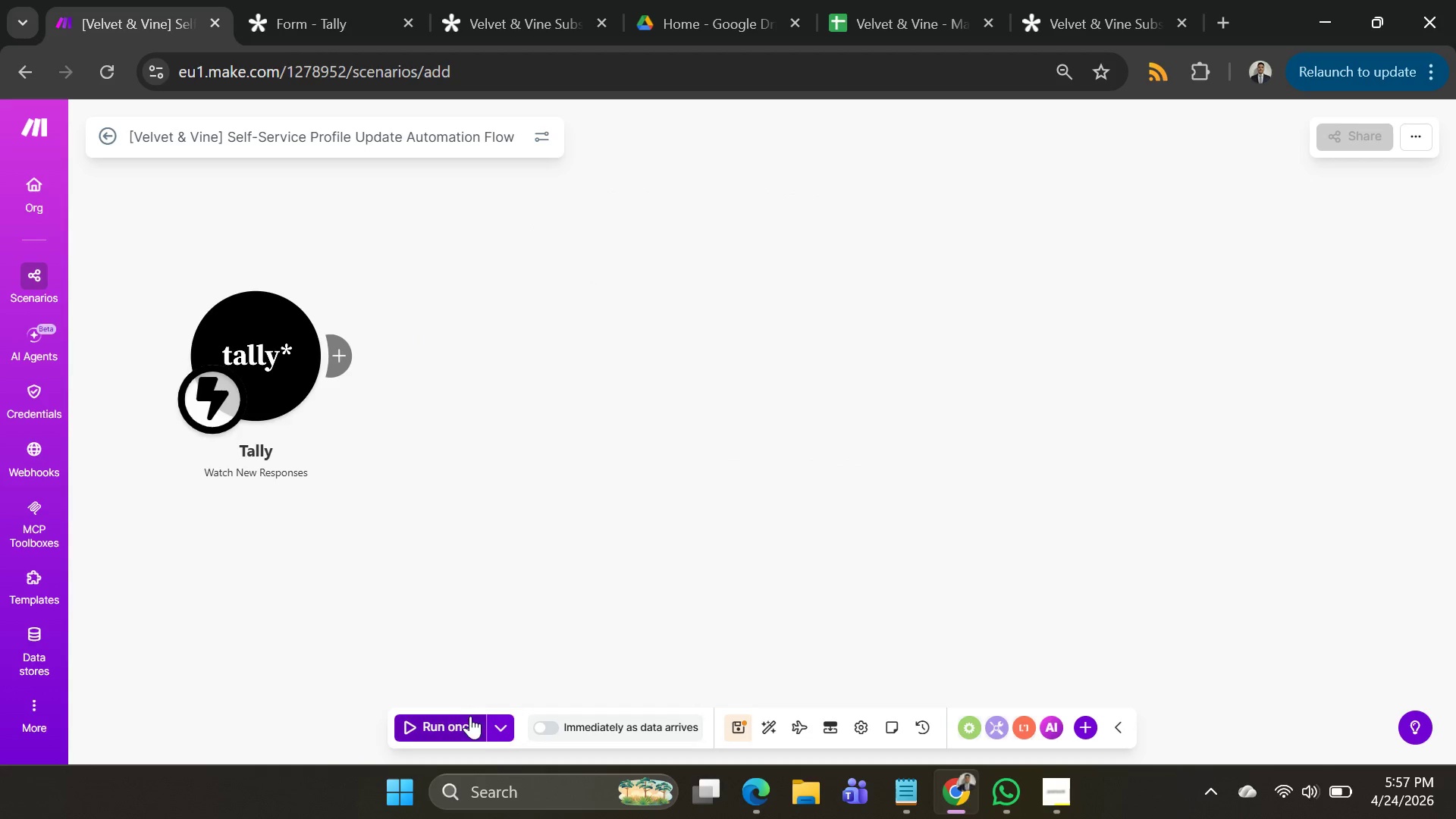 
left_click([470, 719])
 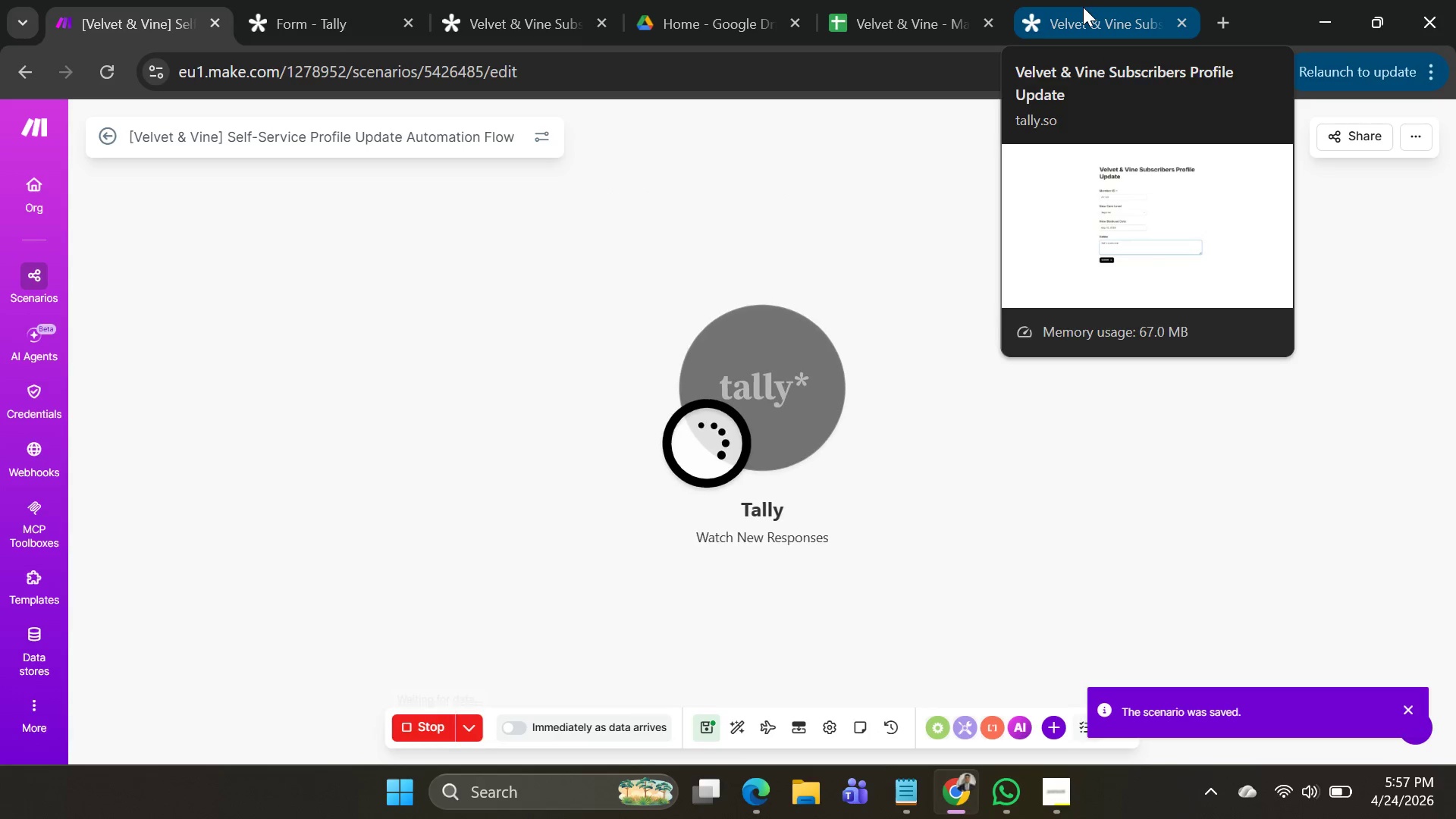 
left_click([1083, 7])
 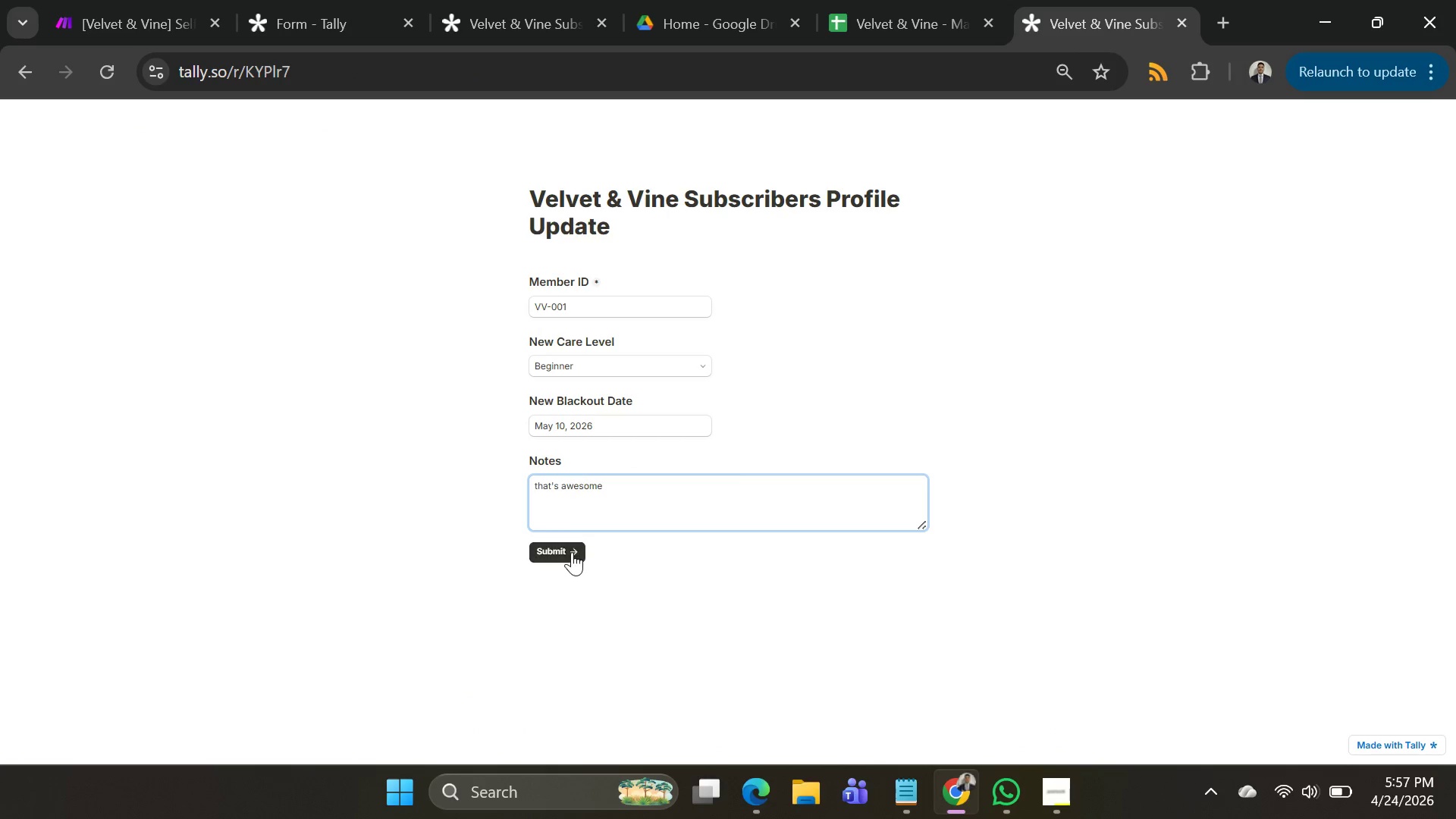 
left_click([572, 553])
 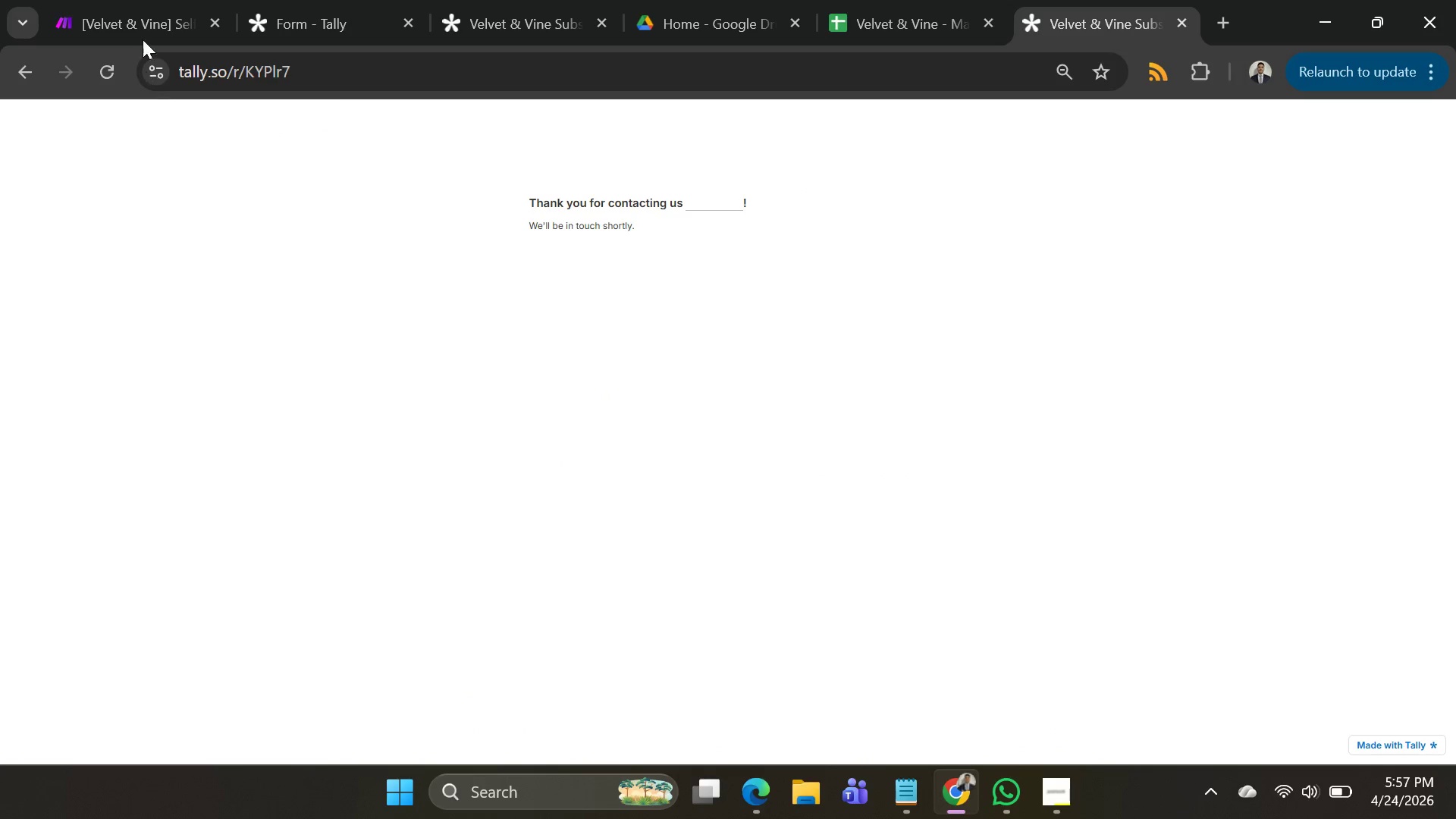 
left_click([135, 14])
 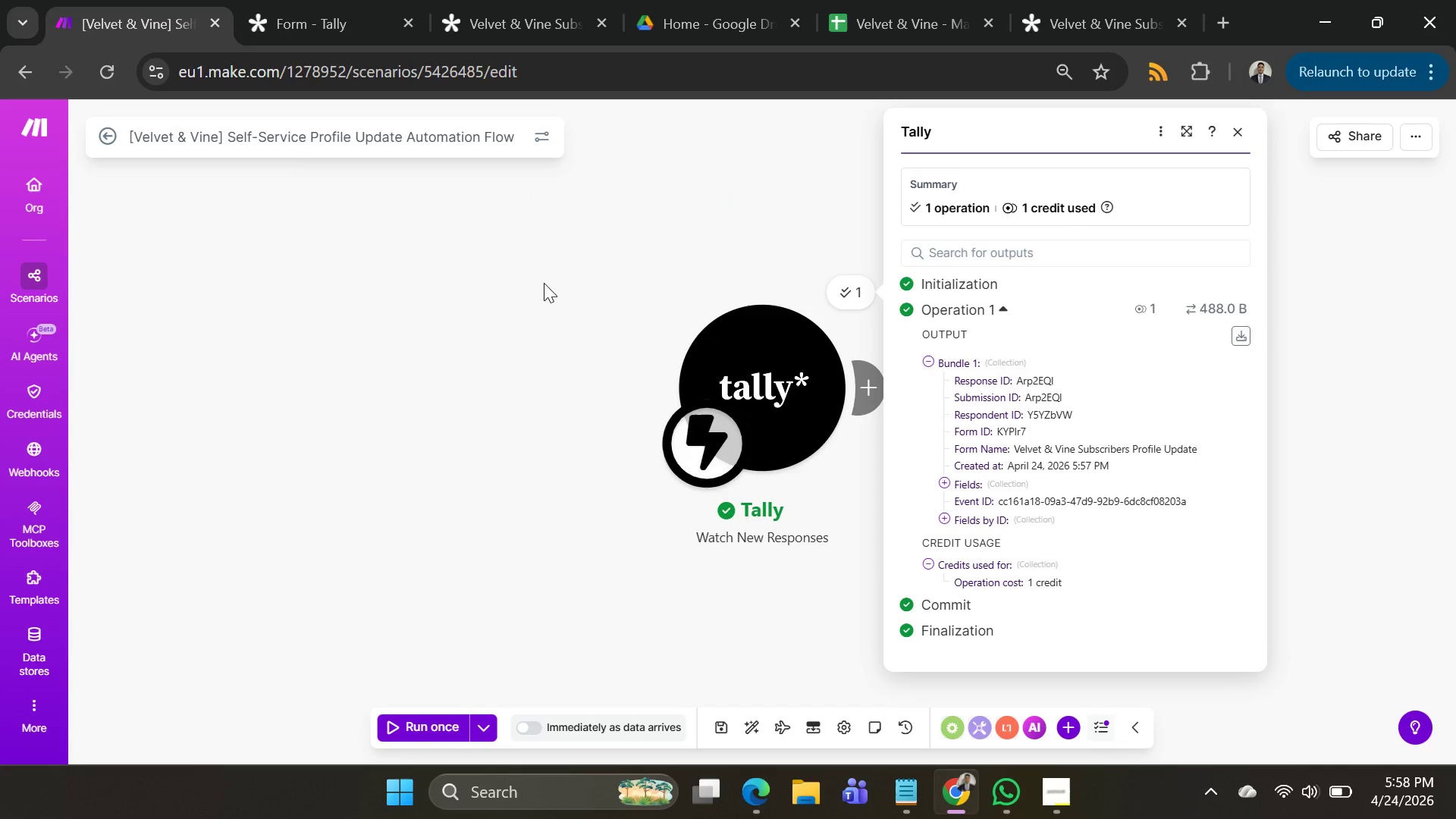 
left_click_drag(start_coordinate=[483, 235], to_coordinate=[149, 211])
 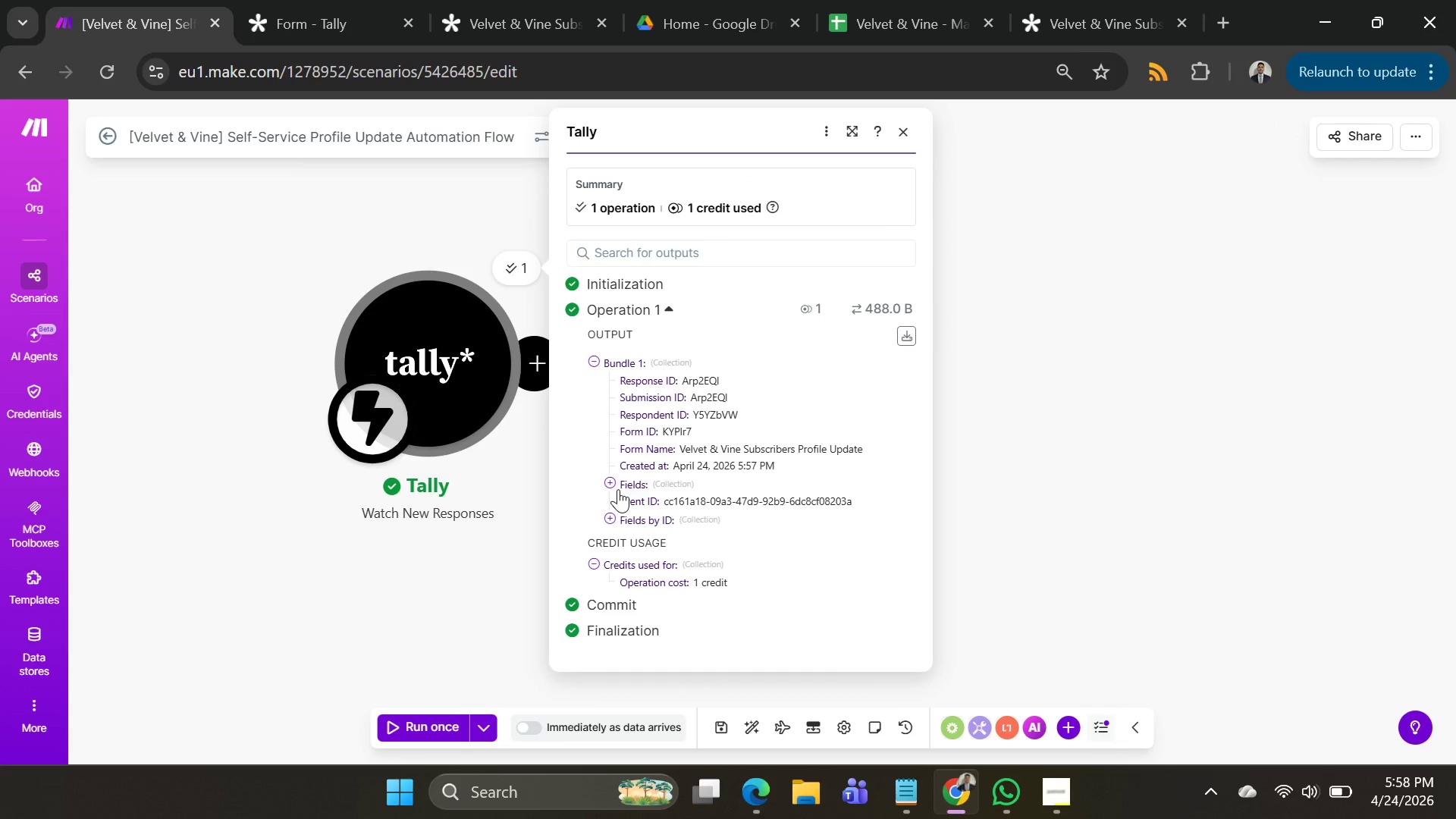 
left_click([617, 482])
 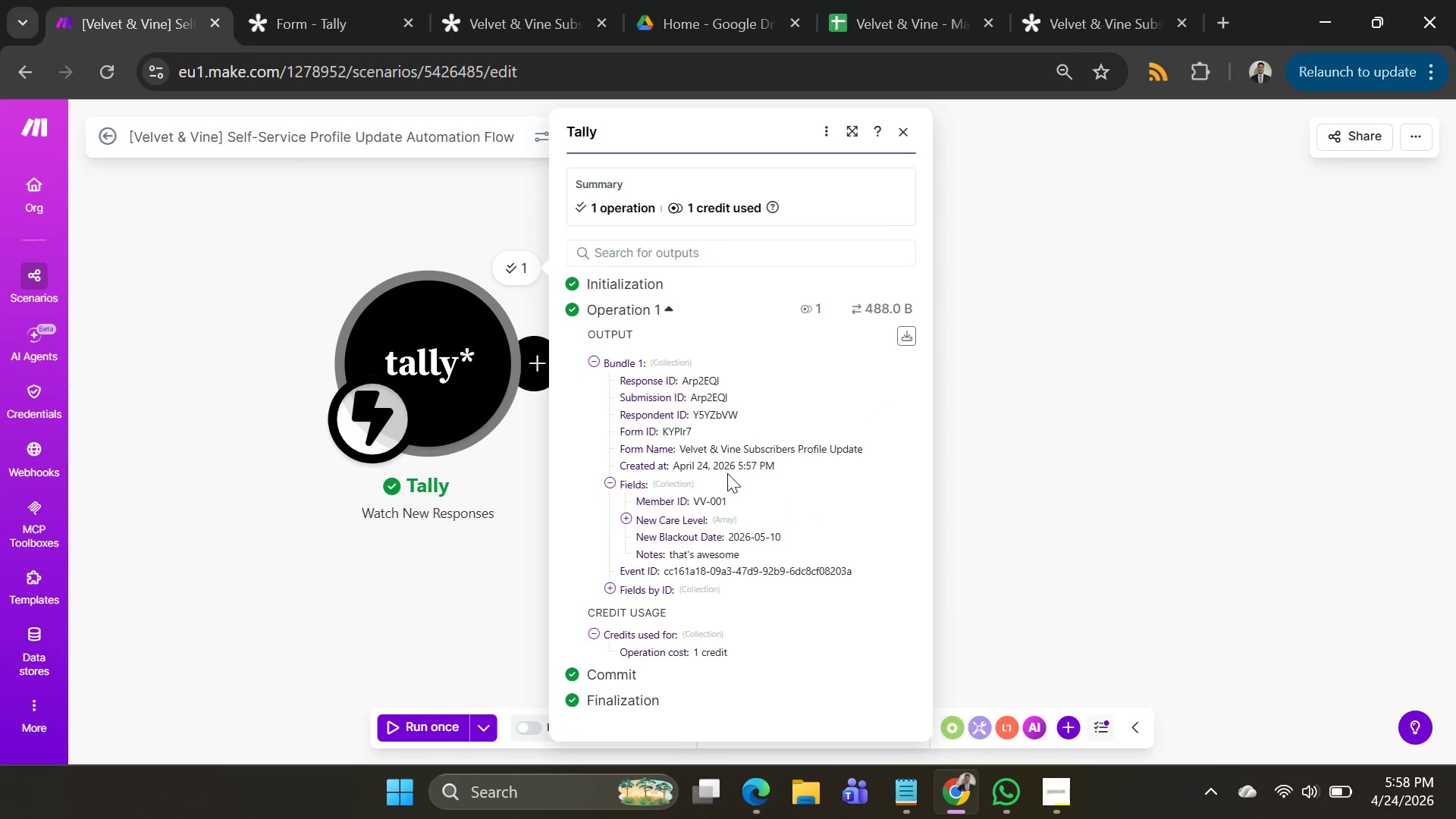 
scroll: coordinate [728, 474], scroll_direction: down, amount: 3.0
 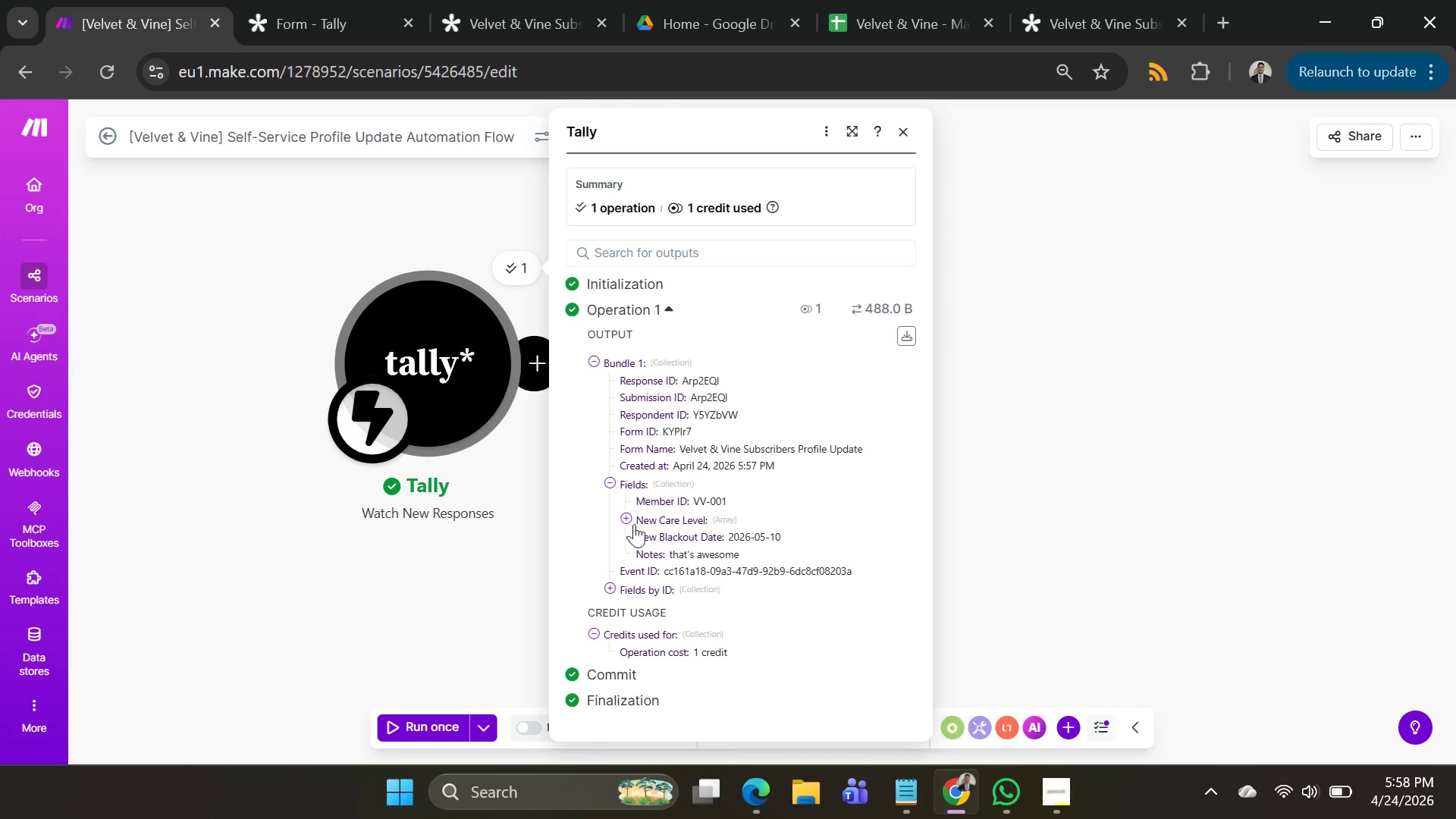 
left_click([630, 519])
 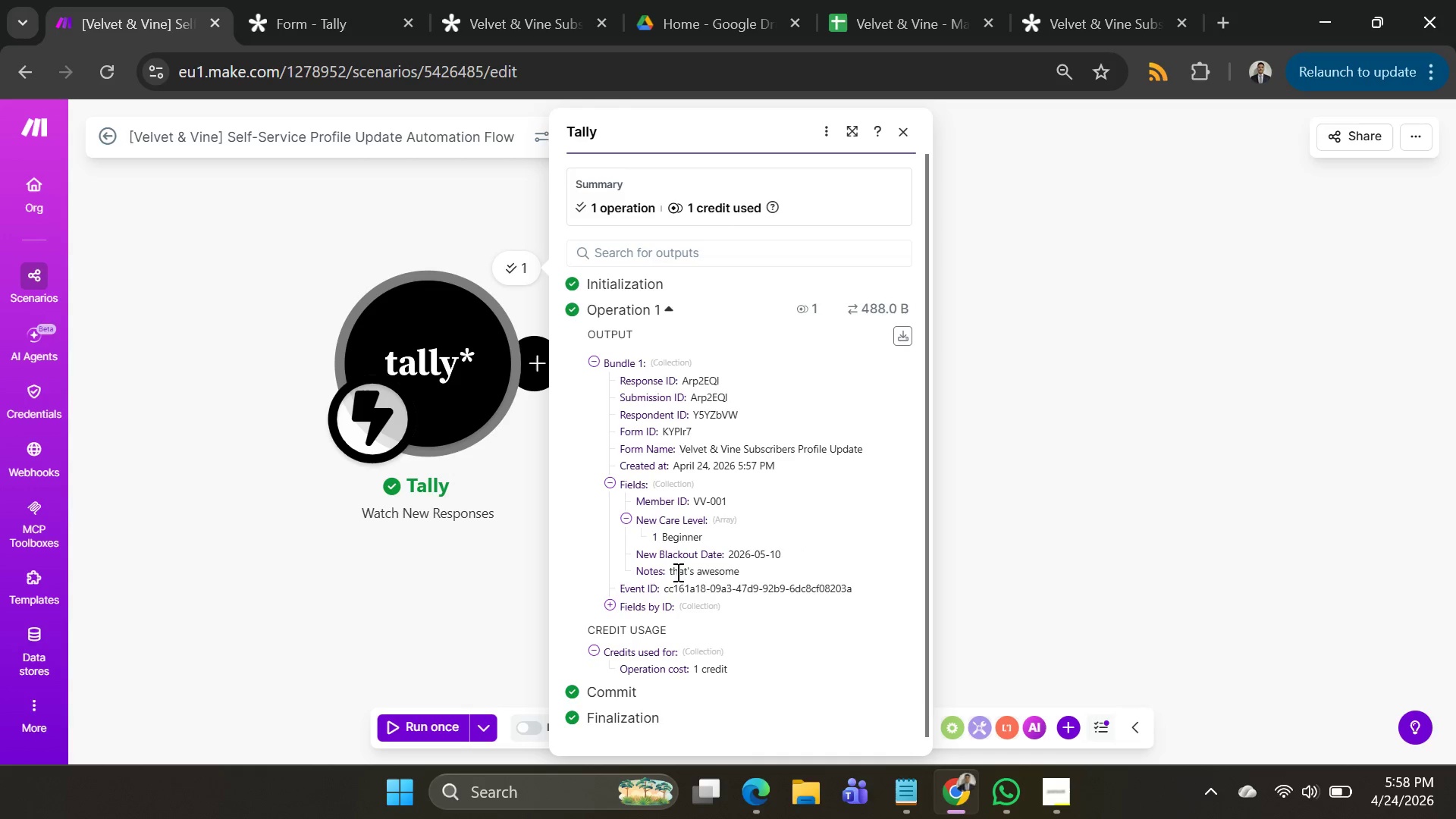 
scroll: coordinate [713, 540], scroll_direction: down, amount: 9.0
 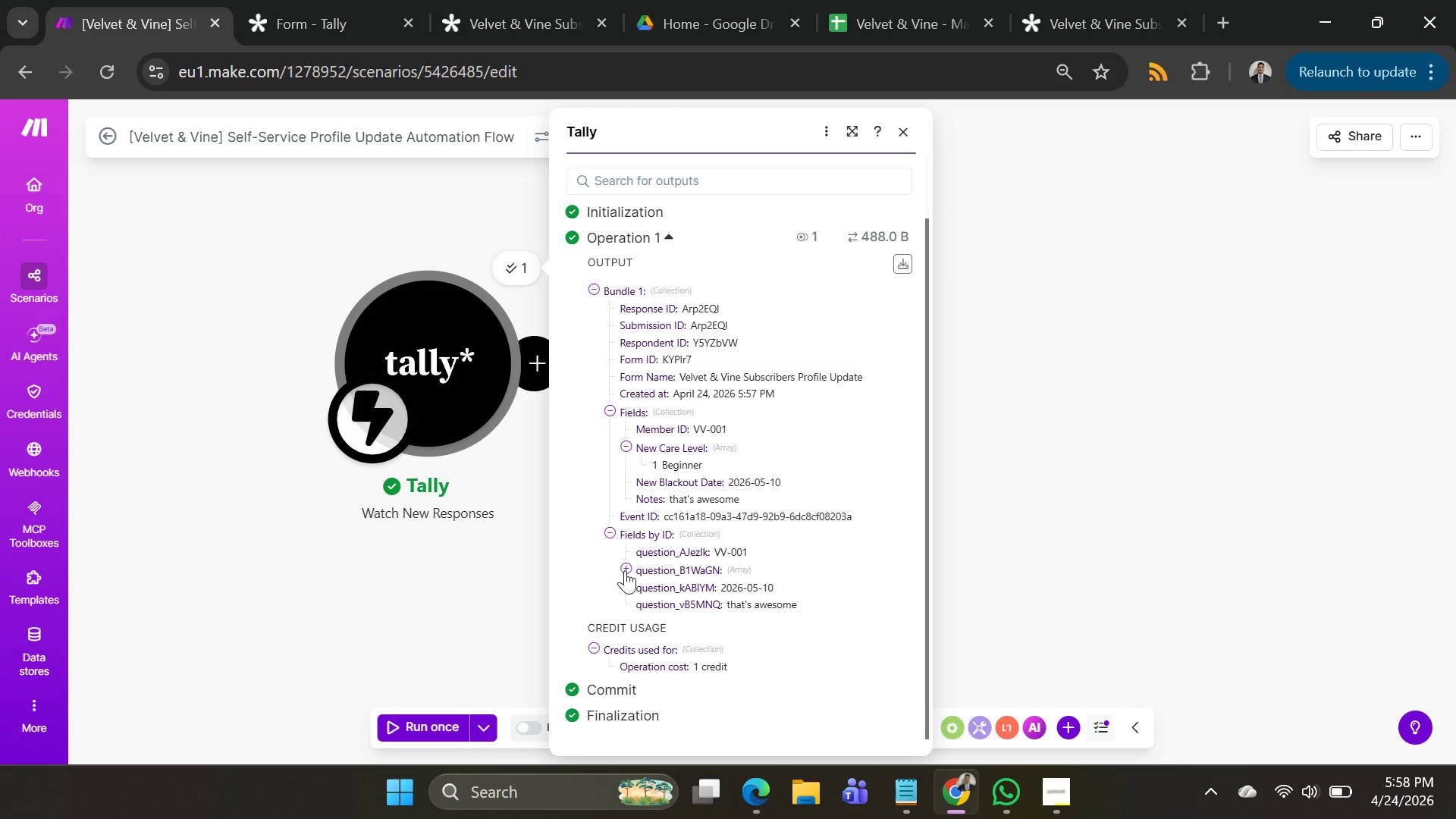 
left_click([629, 570])
 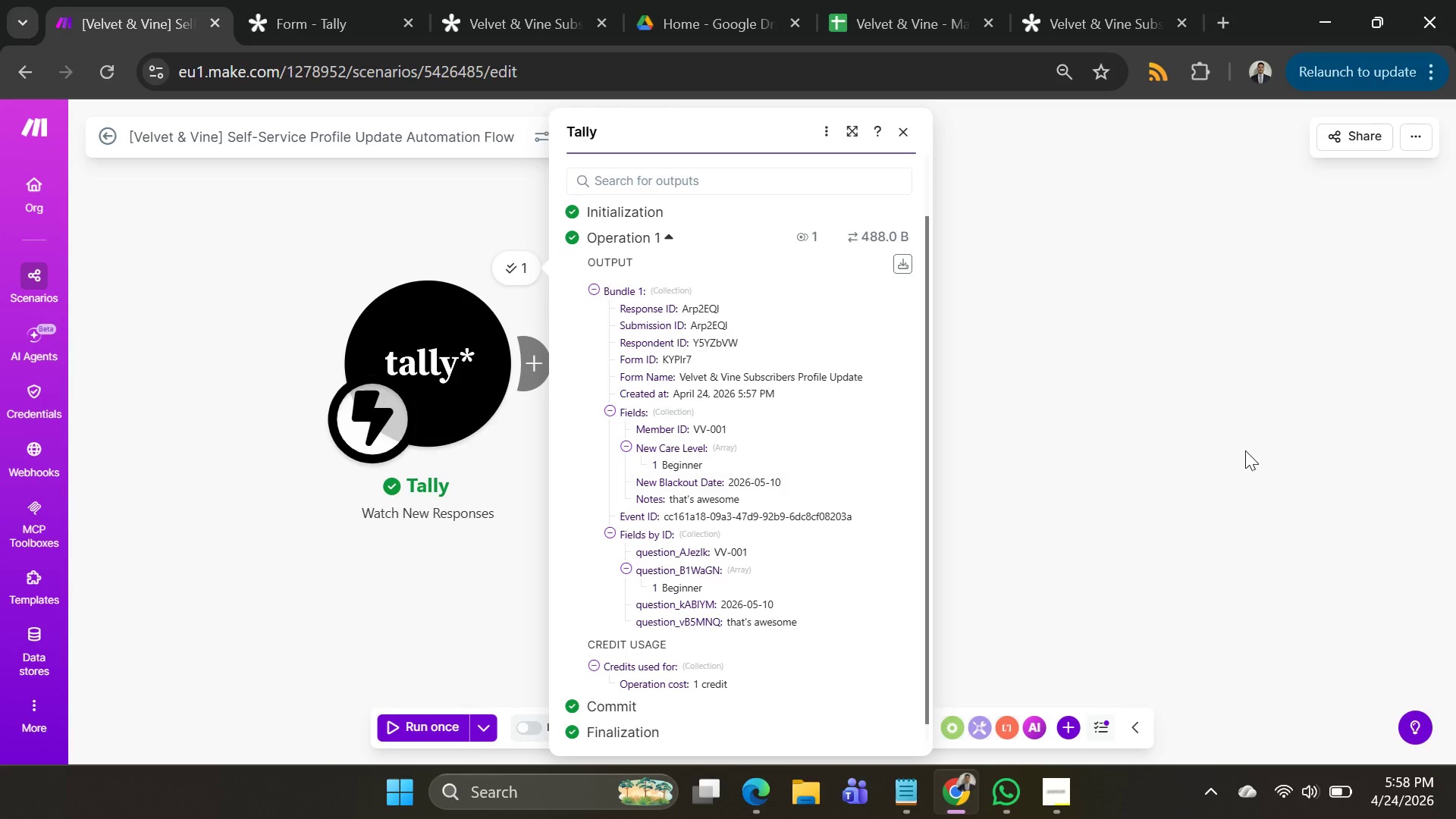 
wait(23.25)
 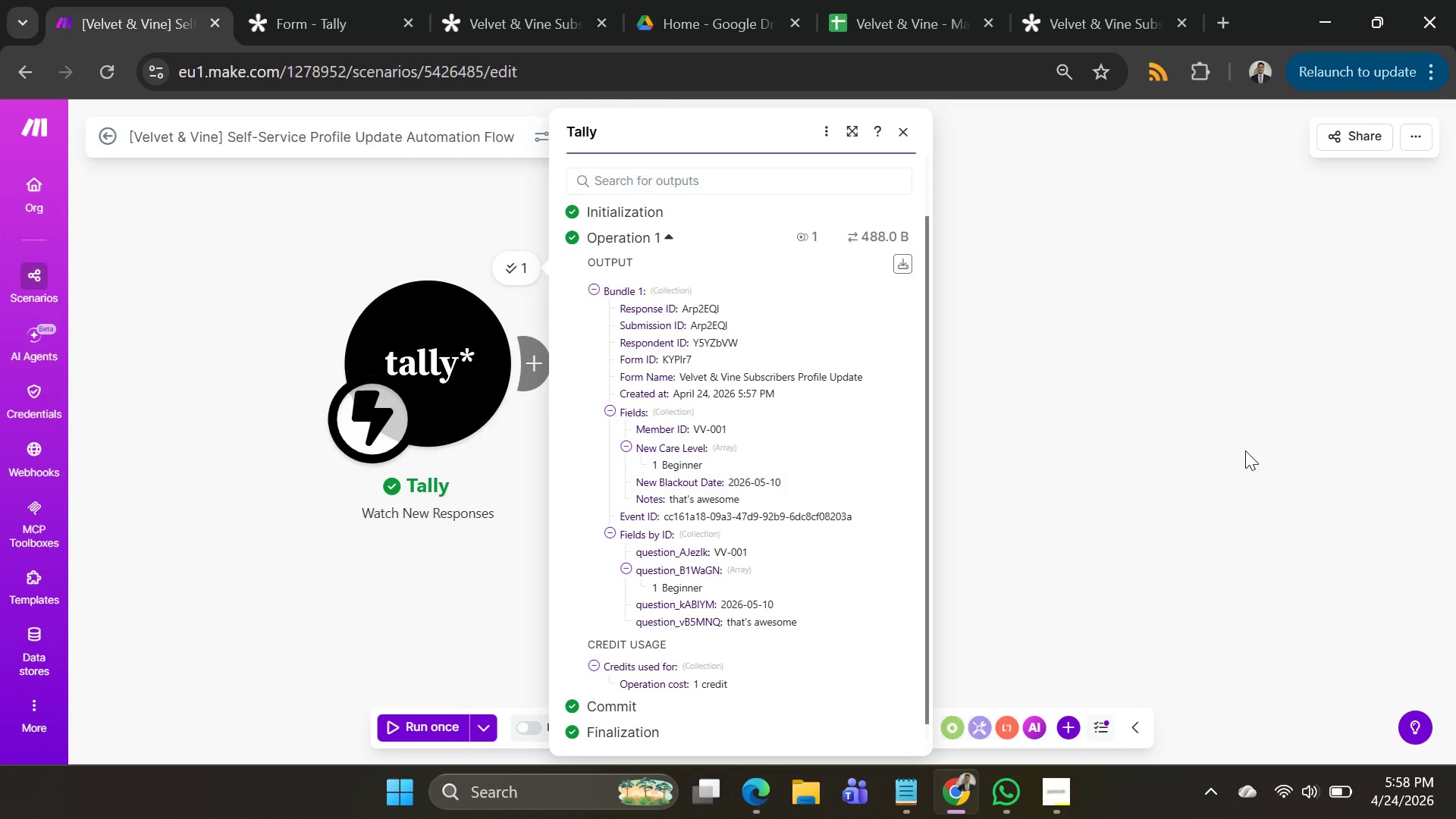 
key(Alt+AltLeft)
 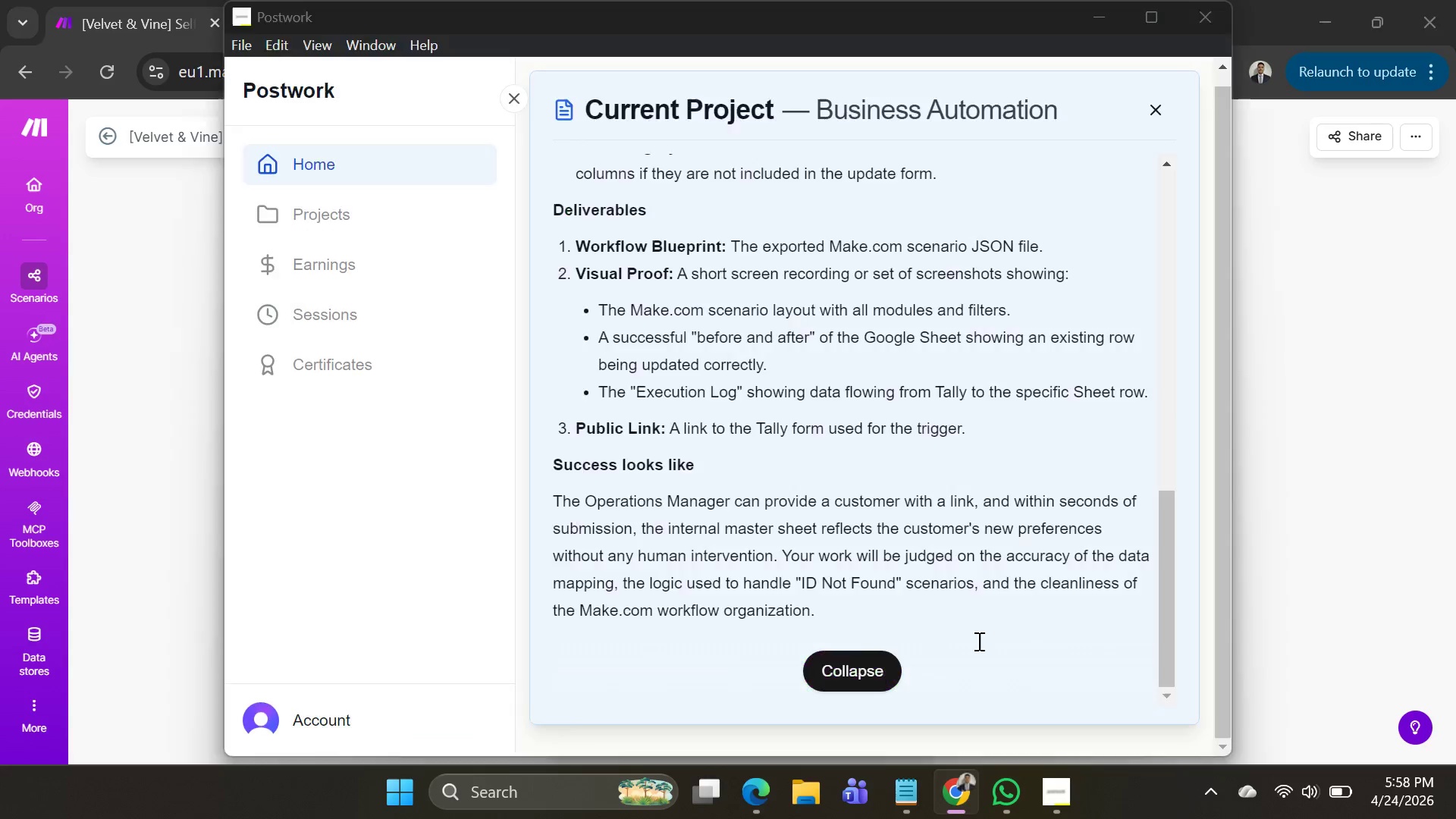 
key(Alt+Tab)